 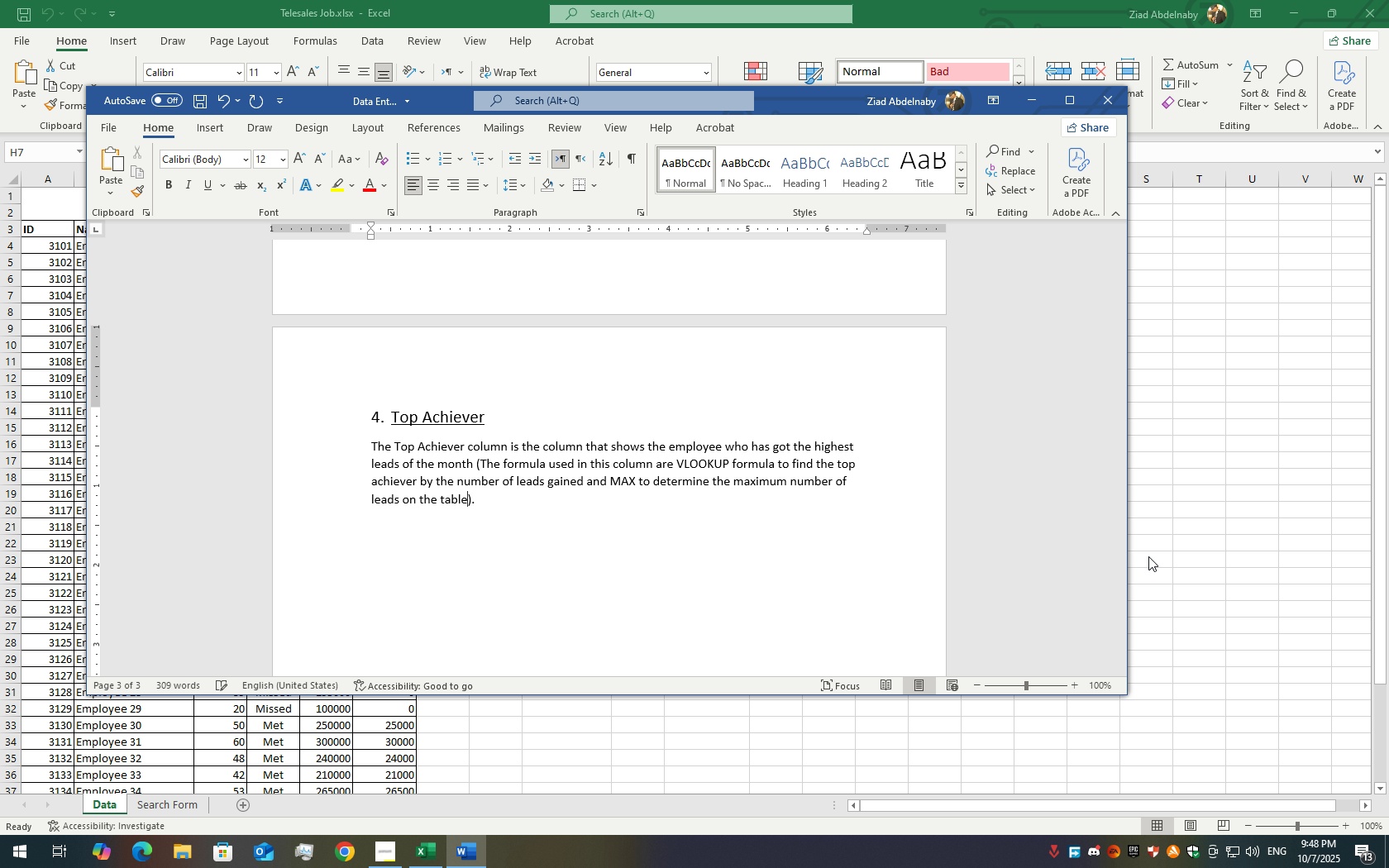 
scroll: coordinate [661, 275], scroll_direction: up, amount: 4.0
 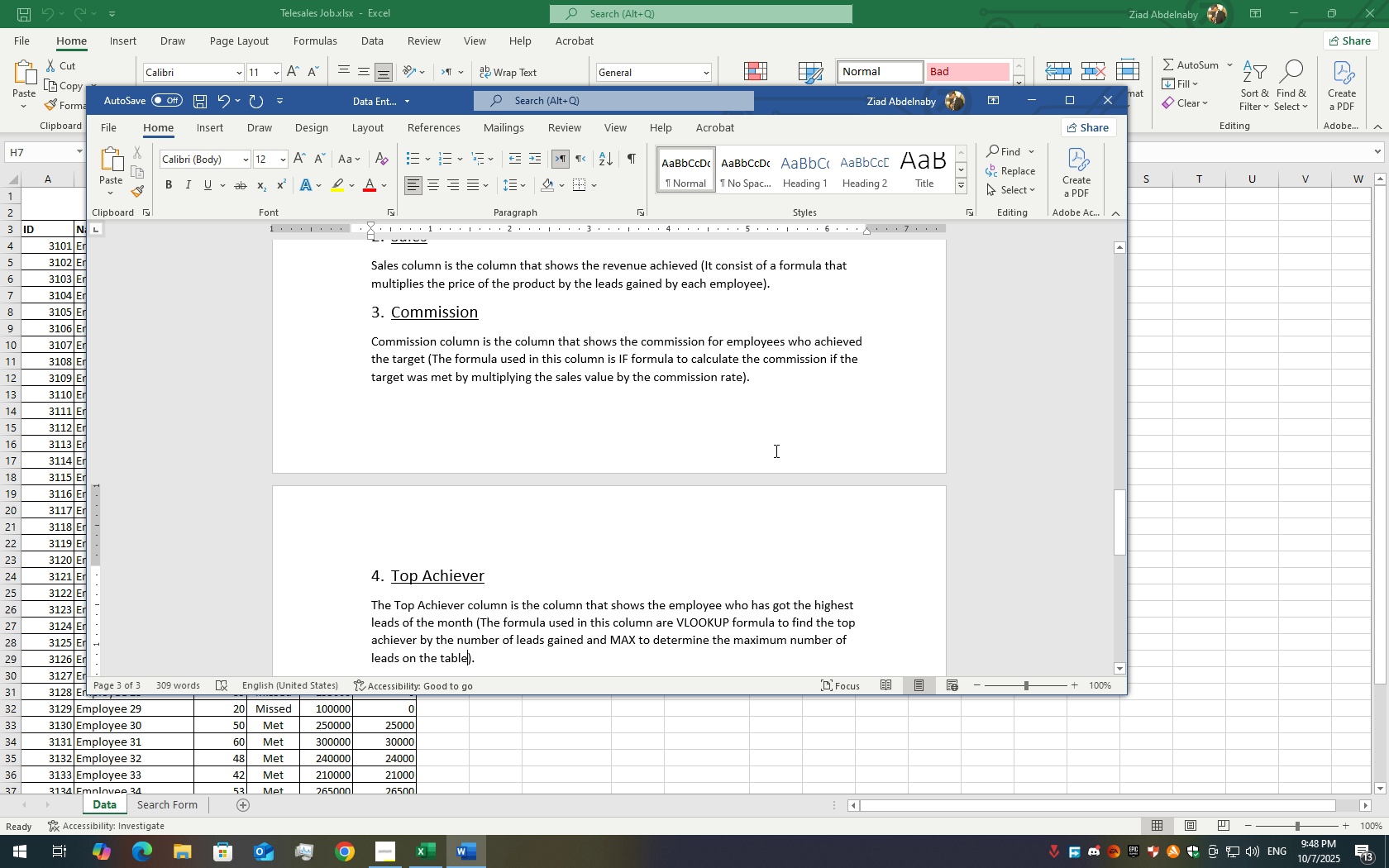 
left_click([1267, 470])
 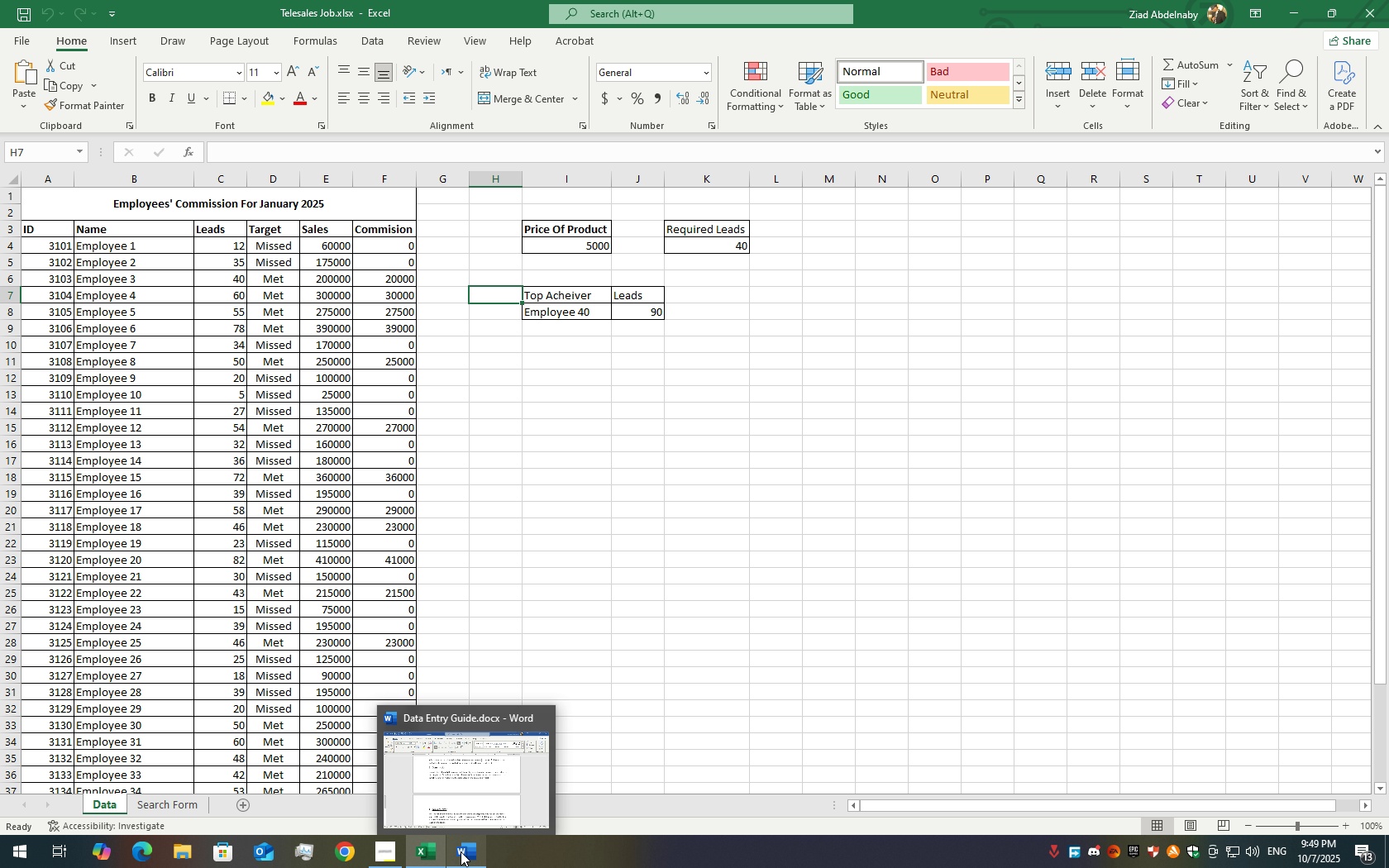 
wait(7.06)
 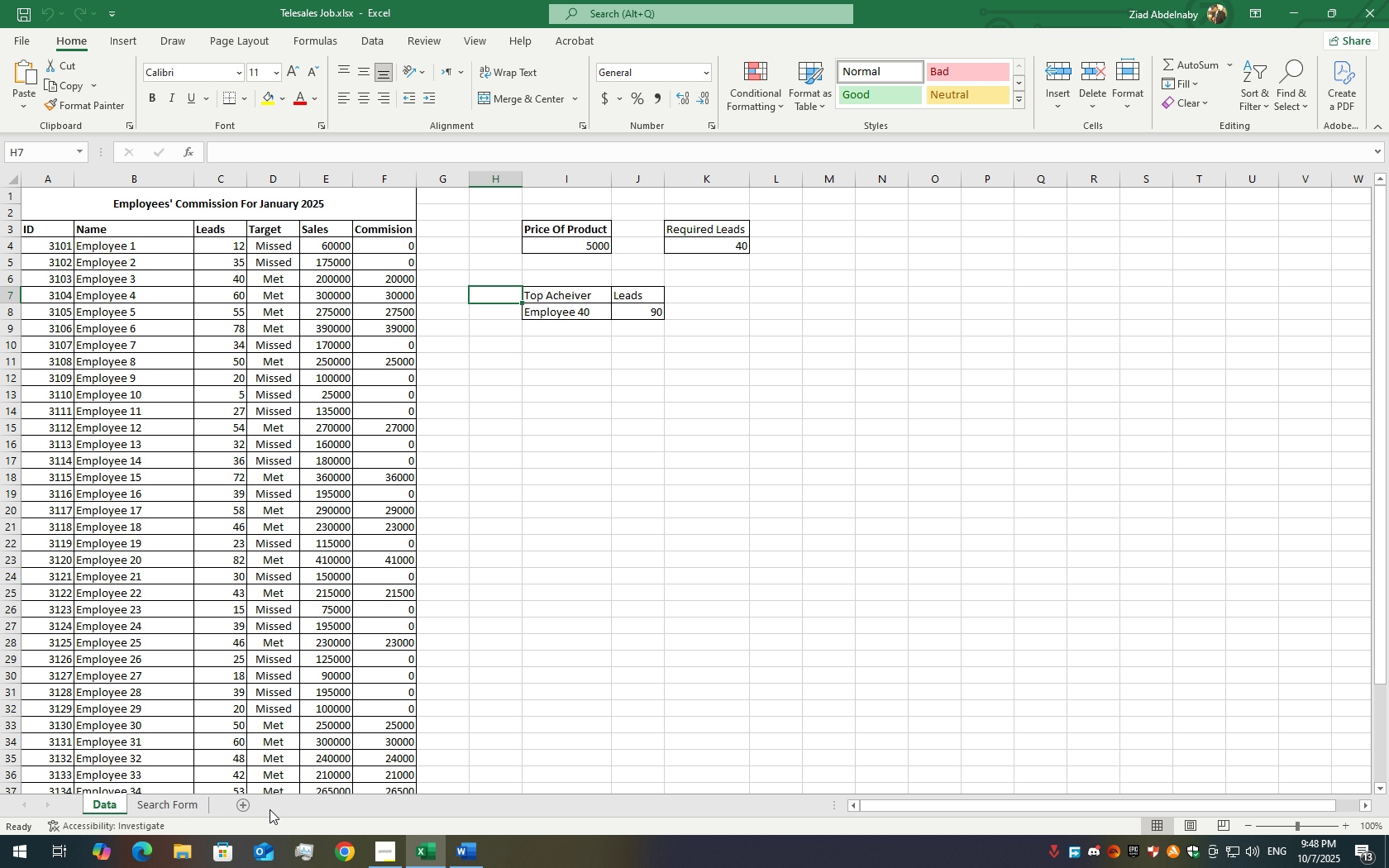 
scroll: coordinate [474, 388], scroll_direction: up, amount: 9.0
 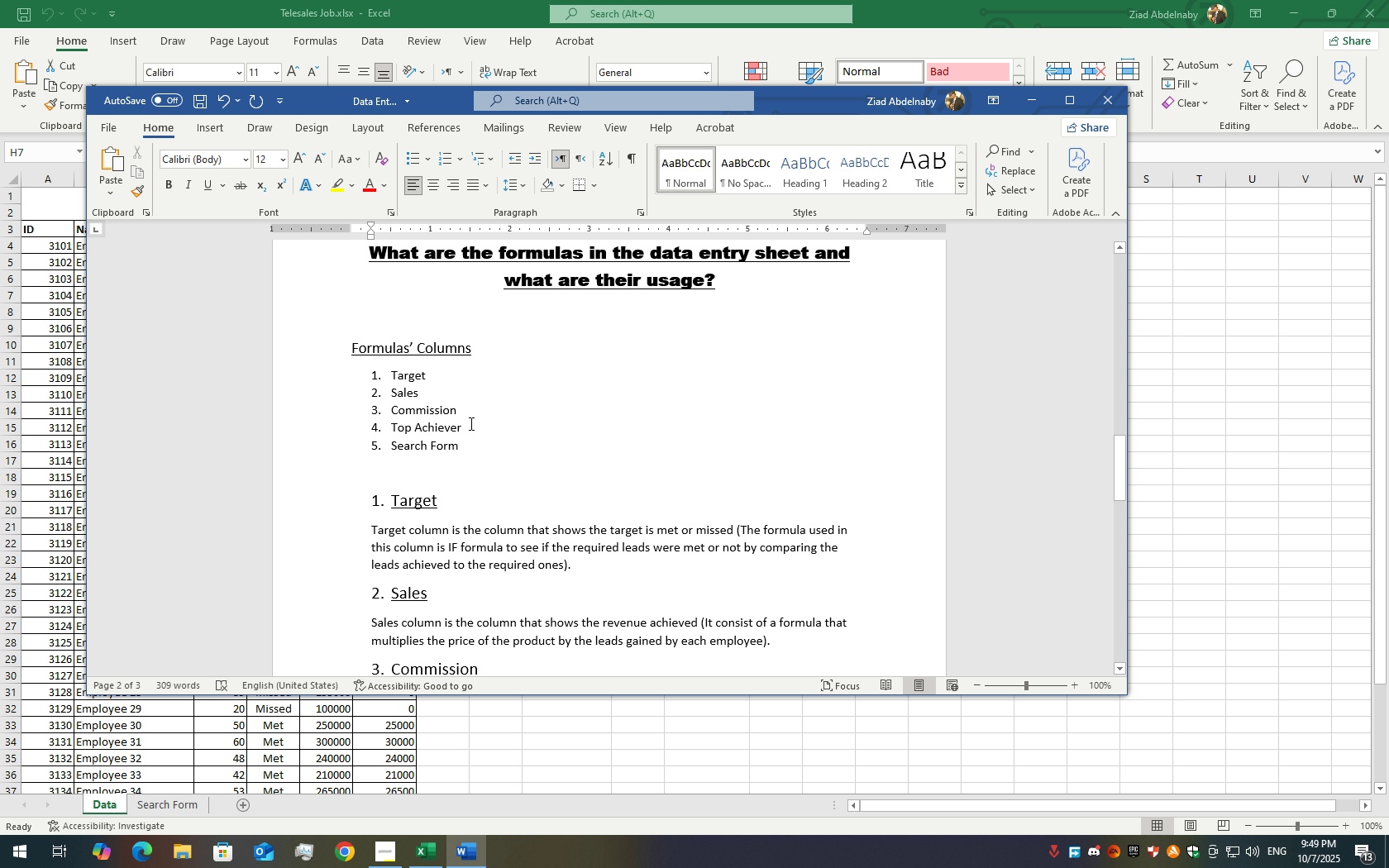 
scroll: coordinate [465, 449], scroll_direction: down, amount: 18.0
 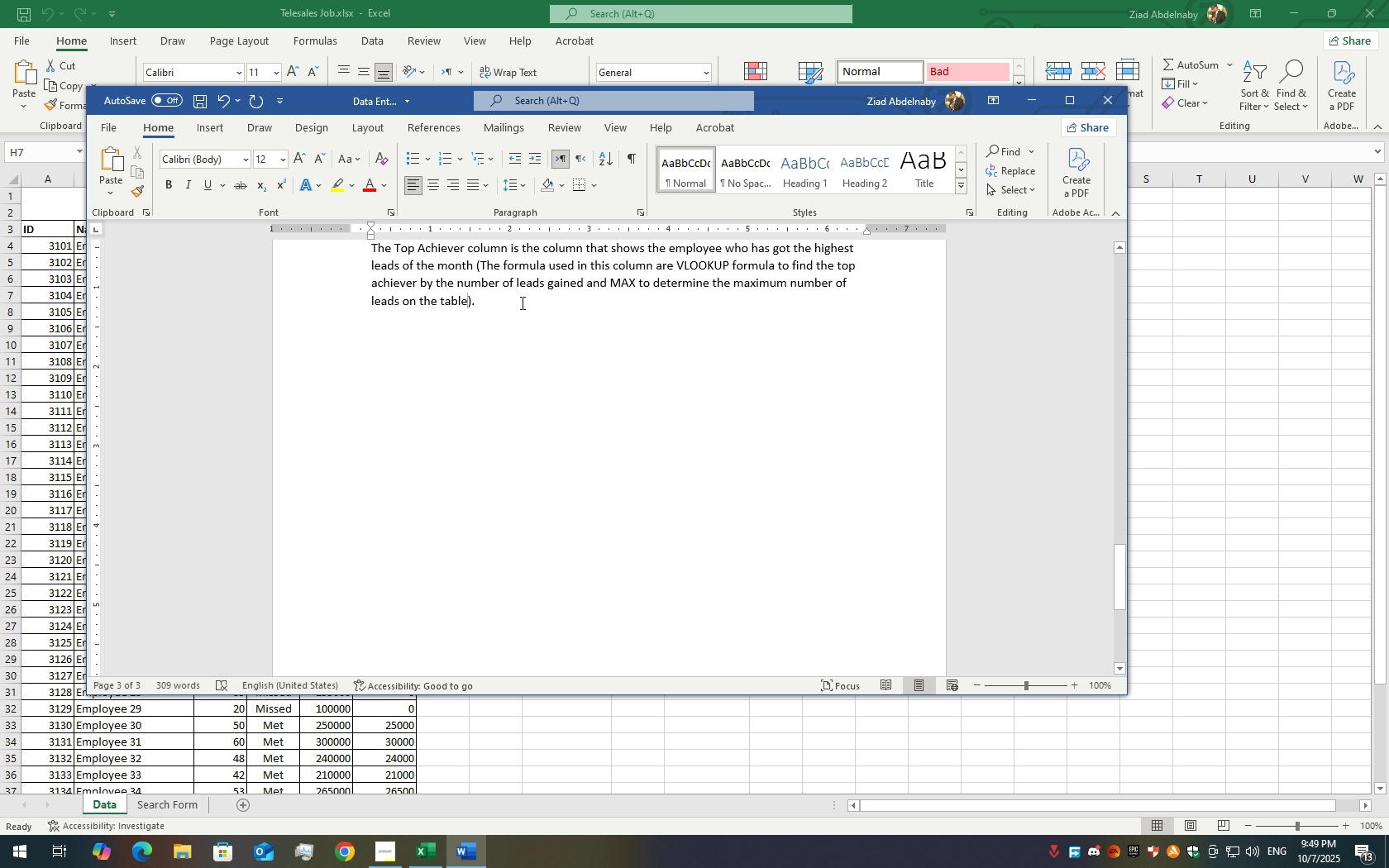 
left_click([520, 303])
 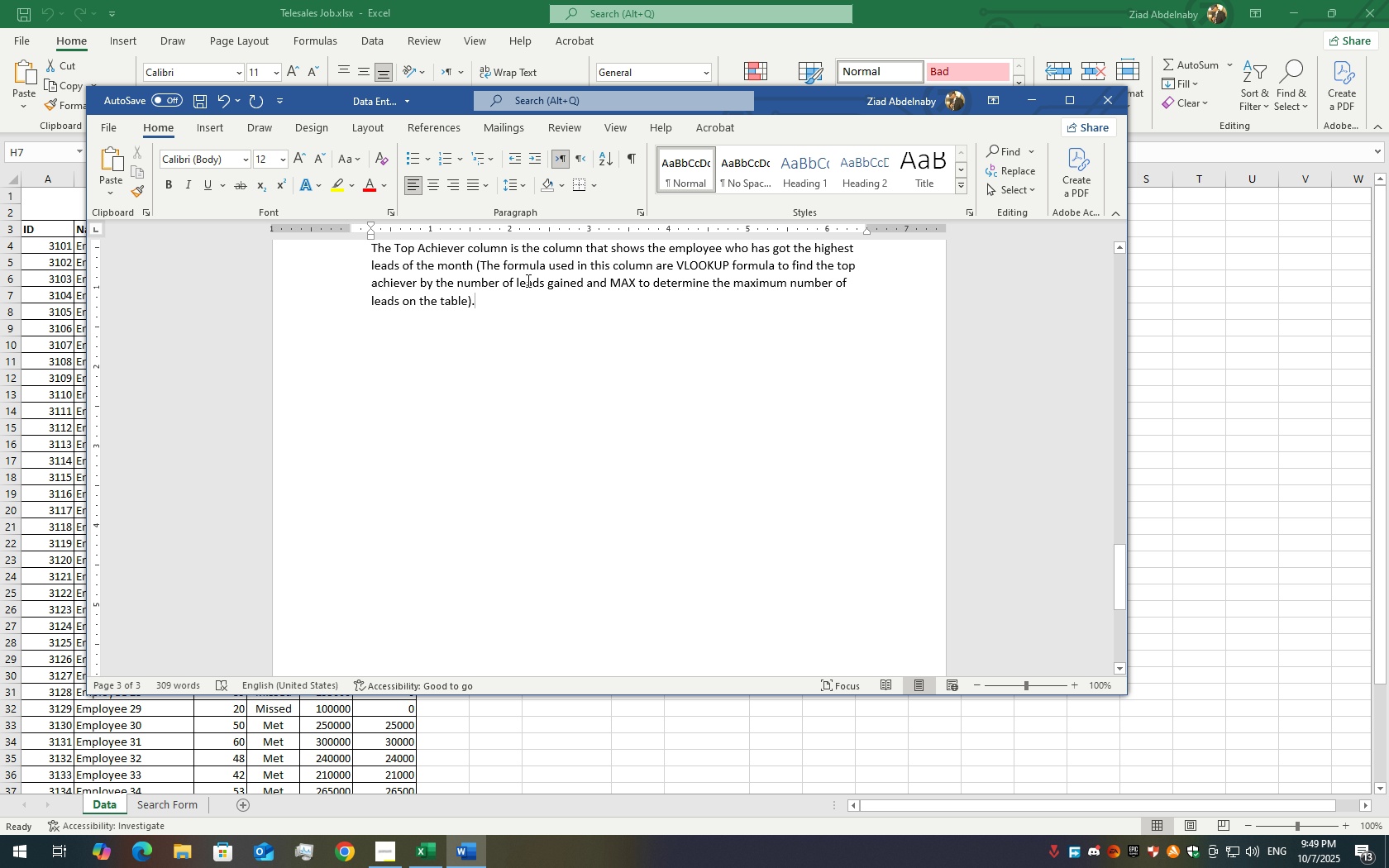 
key(Enter)
 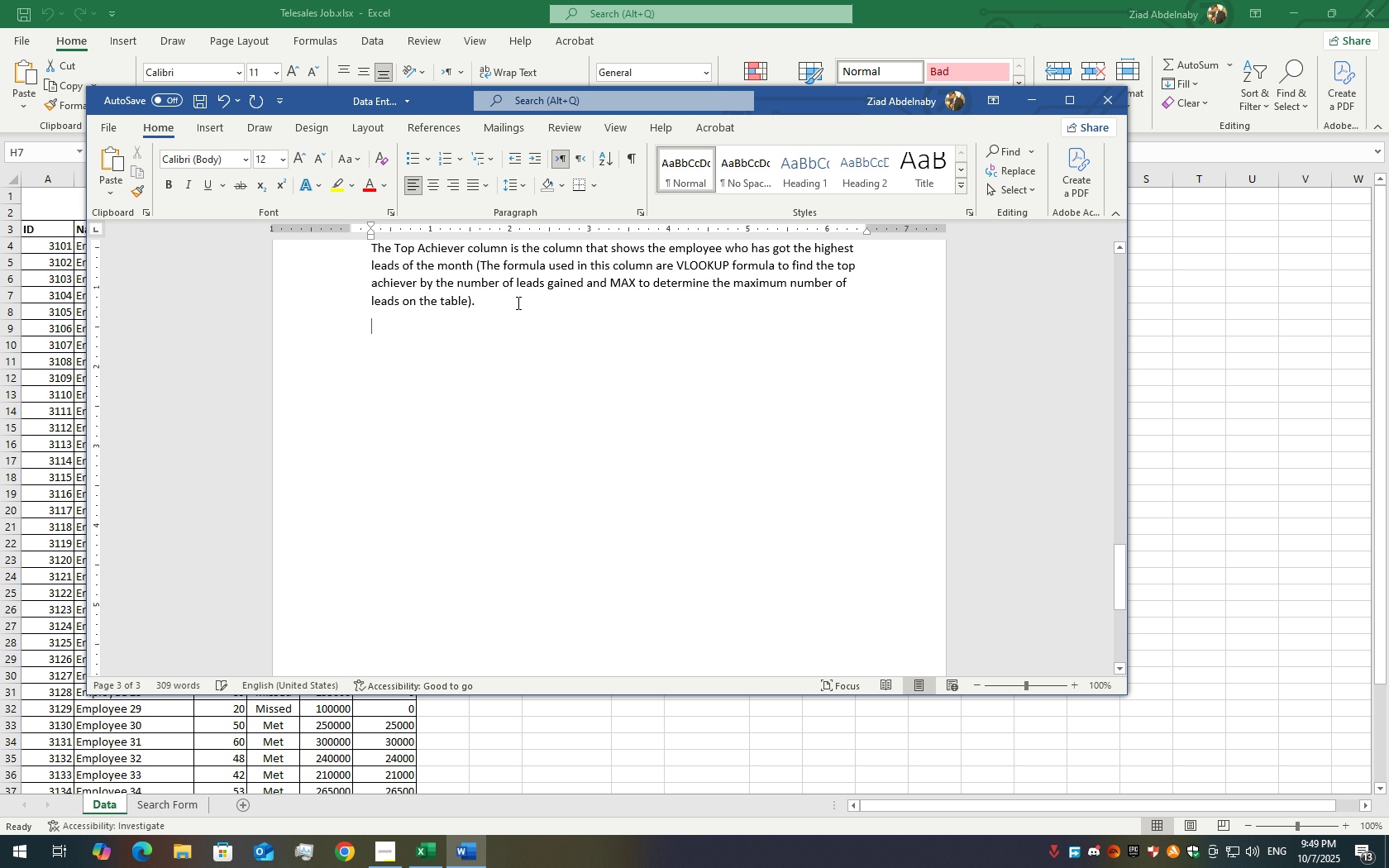 
key(Backspace)
 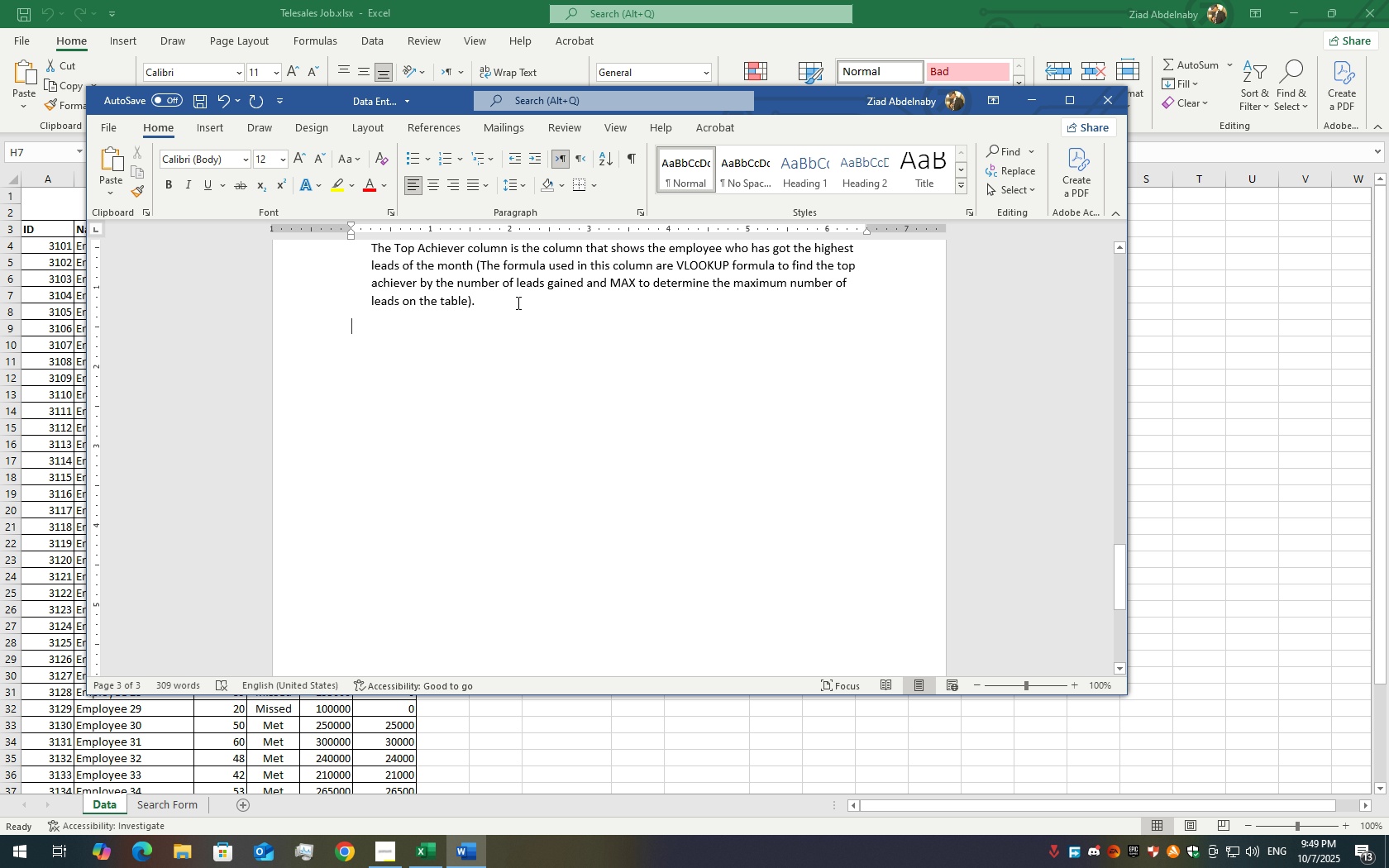 
key(Backspace)
 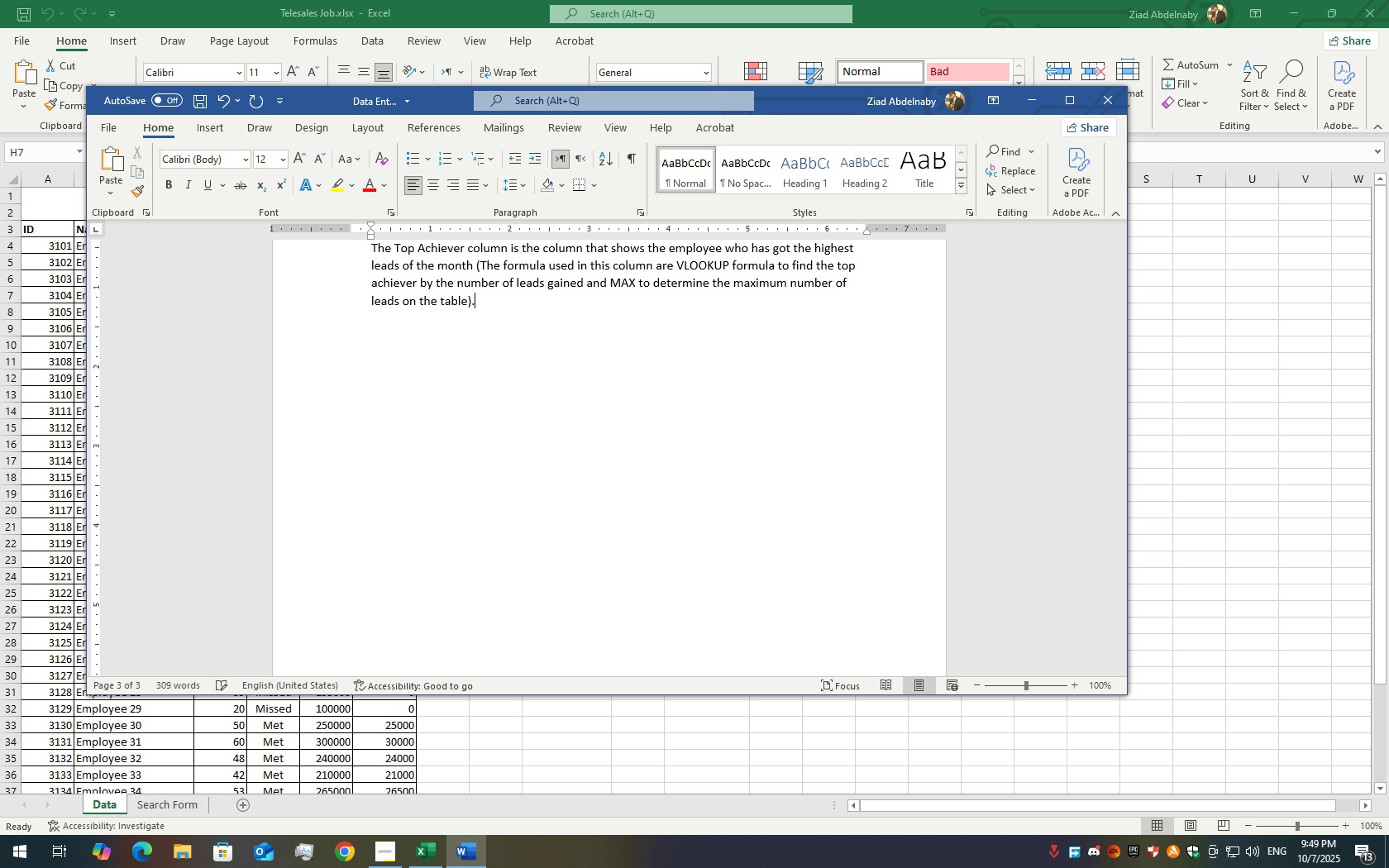 
key(Enter)
 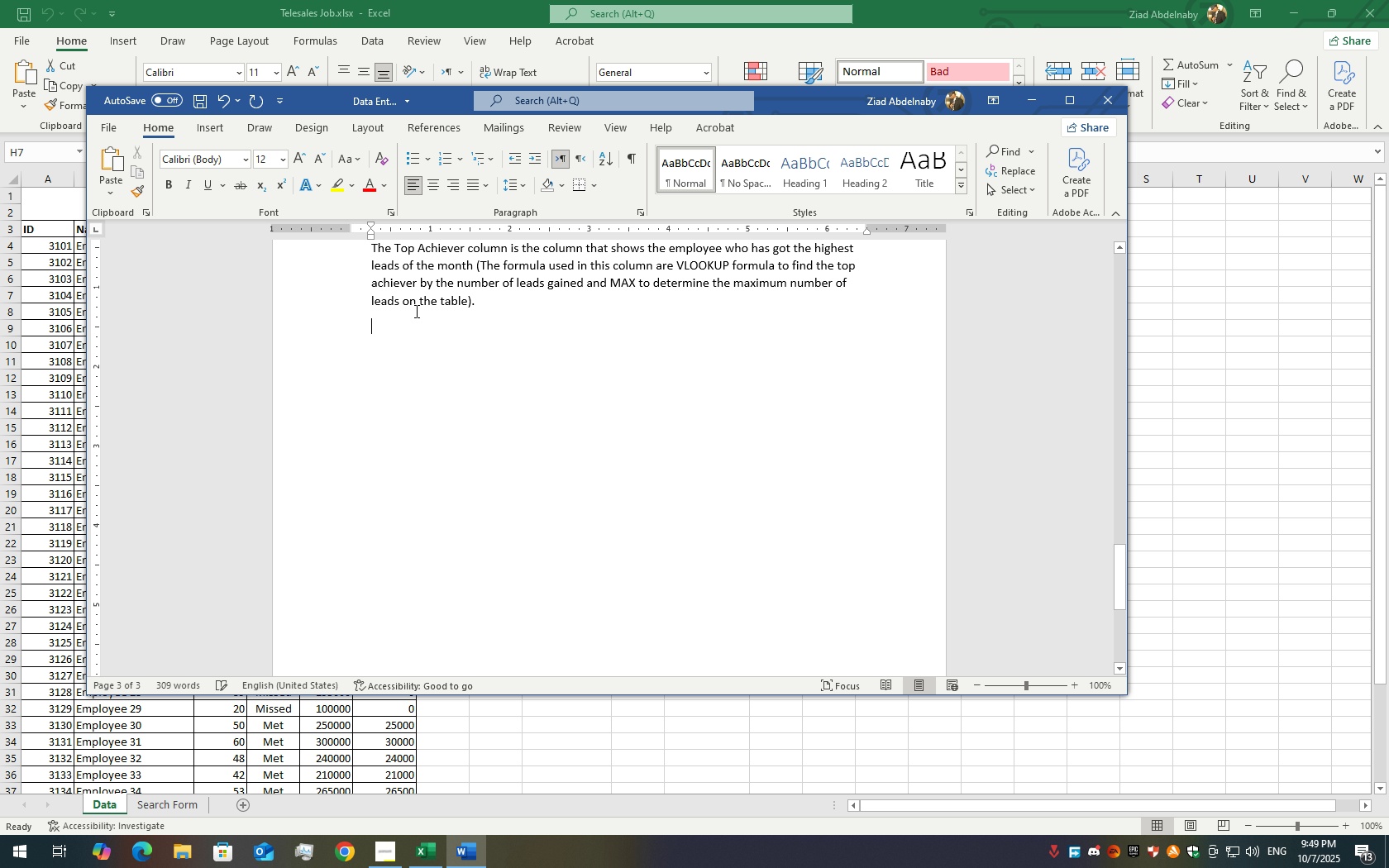 
scroll: coordinate [428, 311], scroll_direction: up, amount: 4.0
 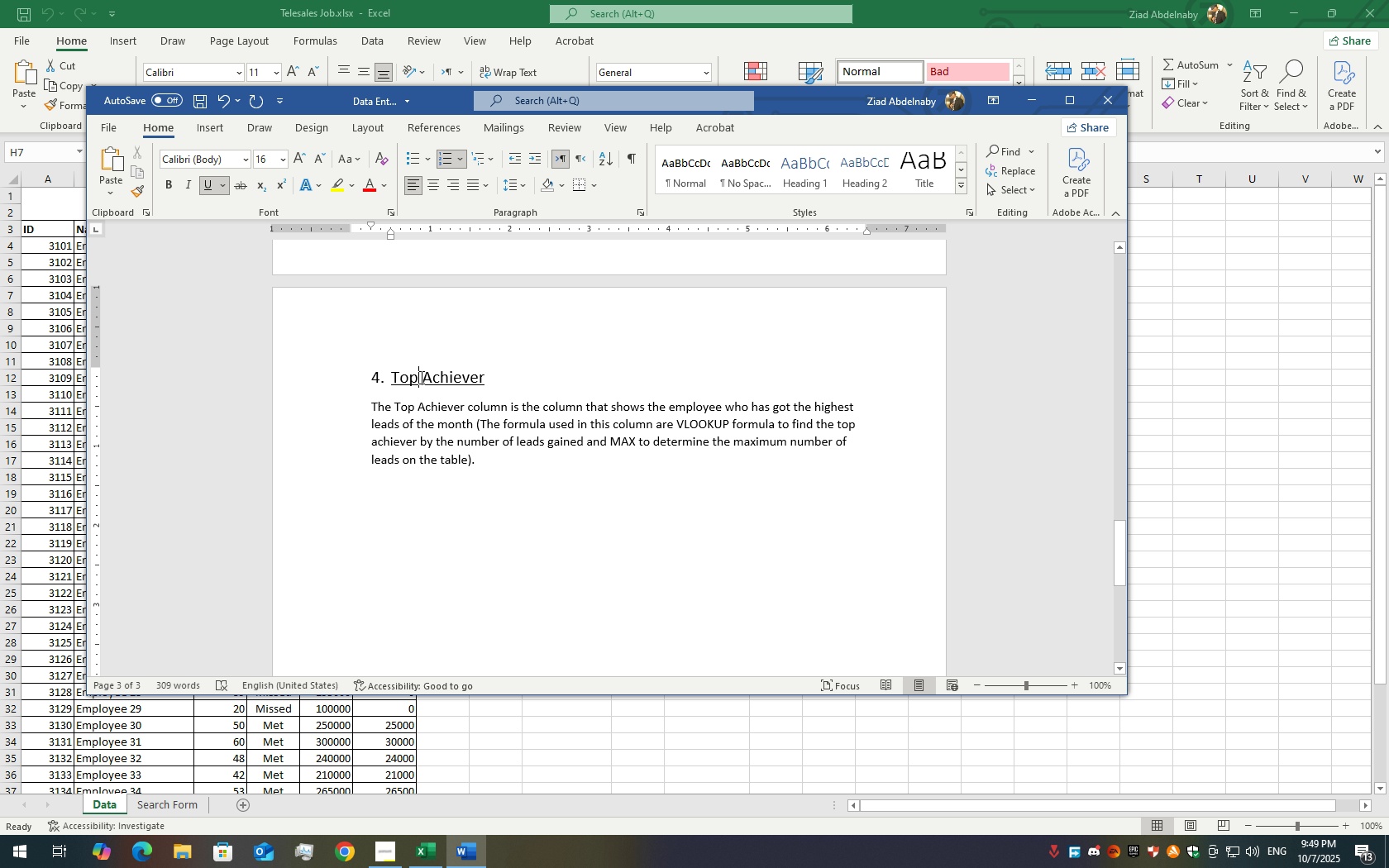 
double_click([420, 377])